 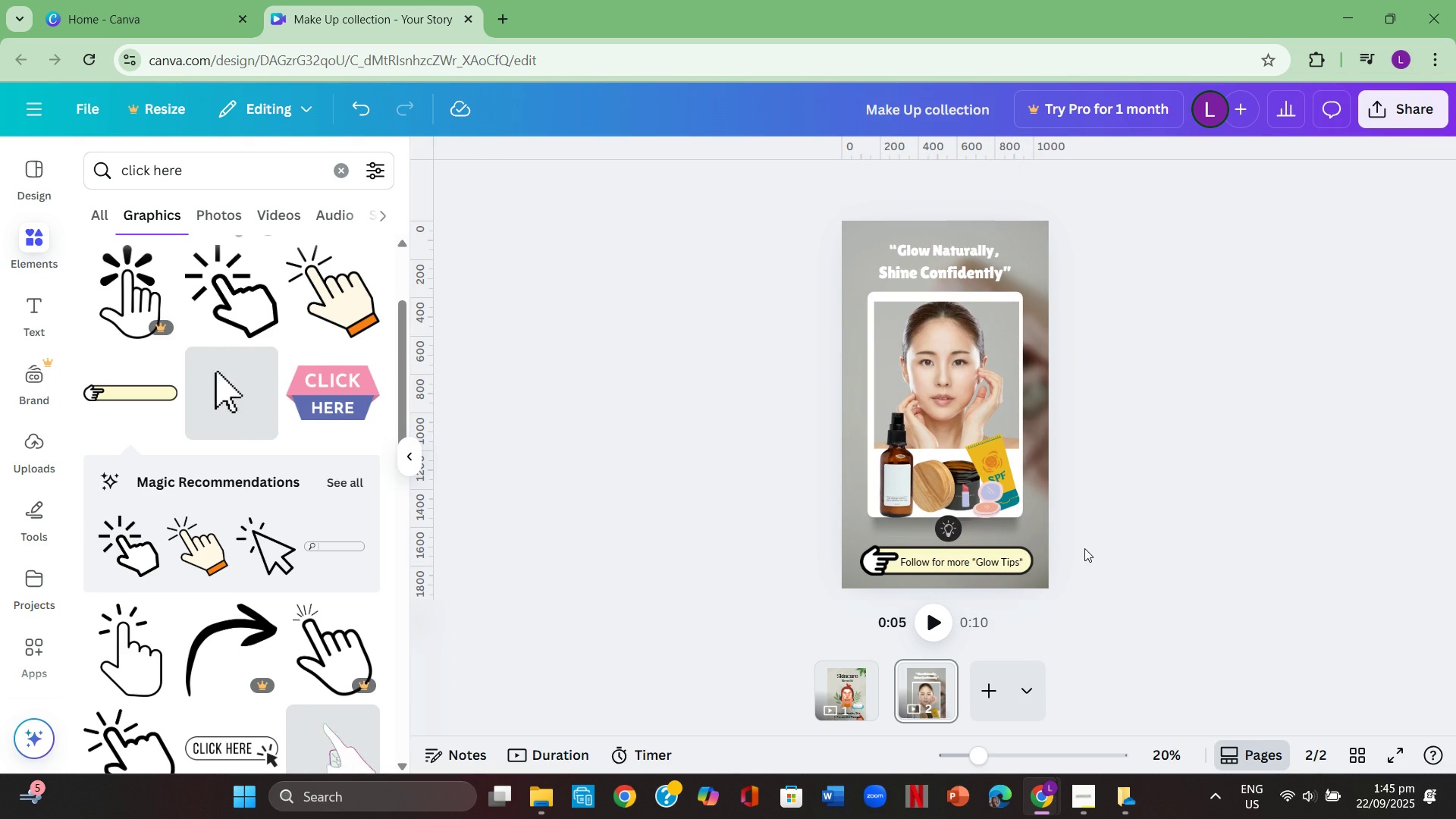 
double_click([1012, 556])
 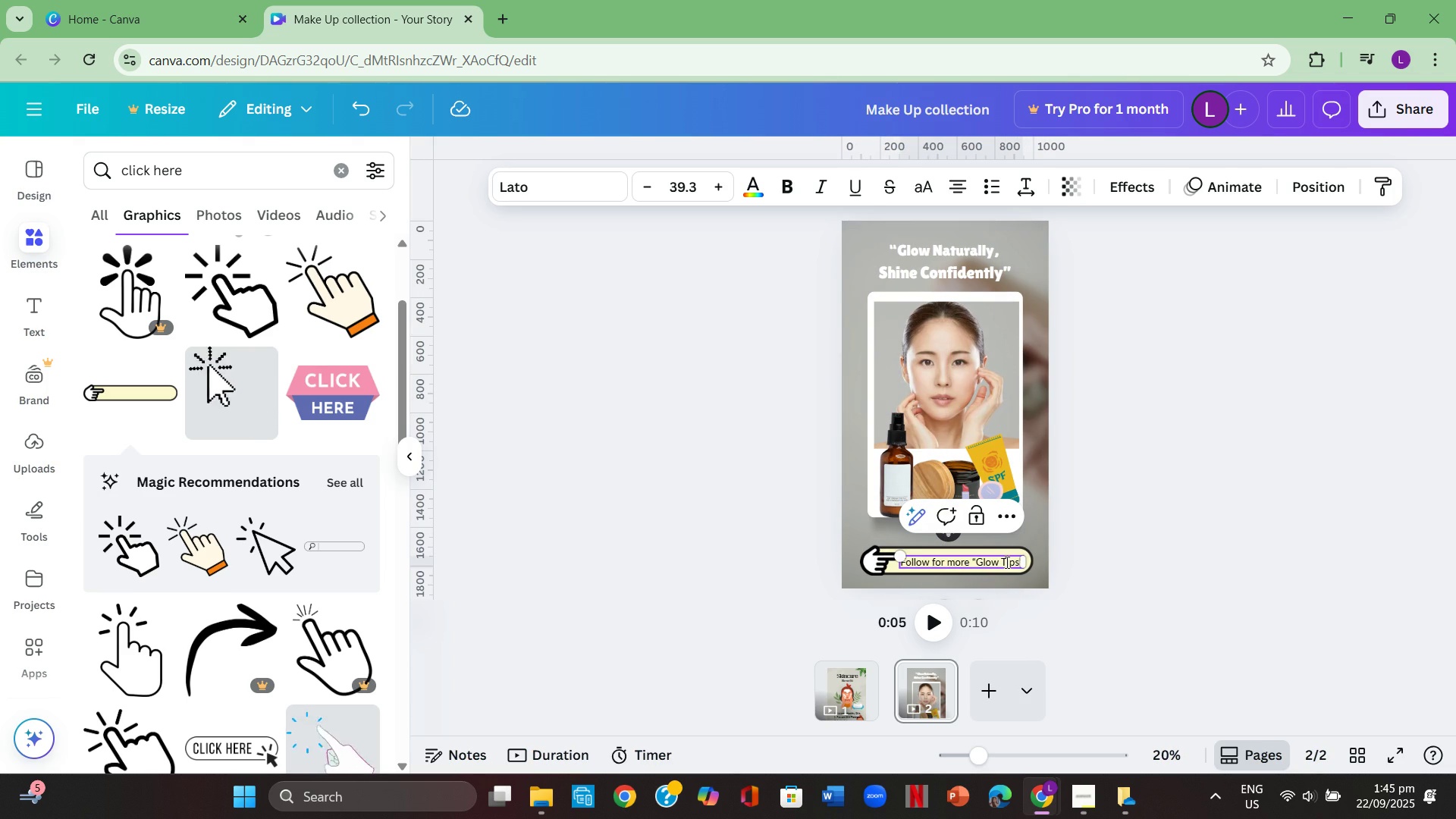 
left_click([1006, 562])
 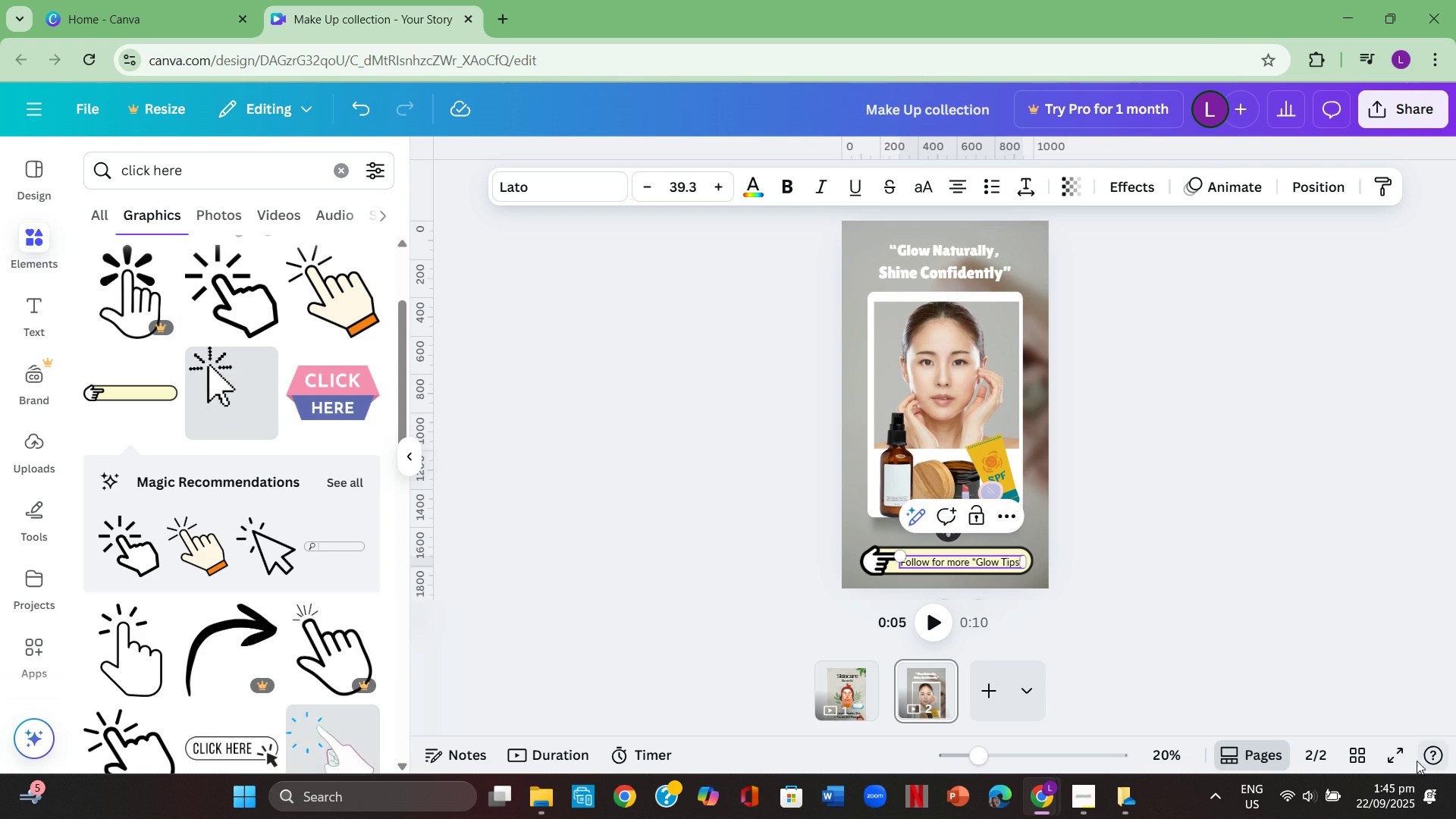 
left_click([1389, 755])
 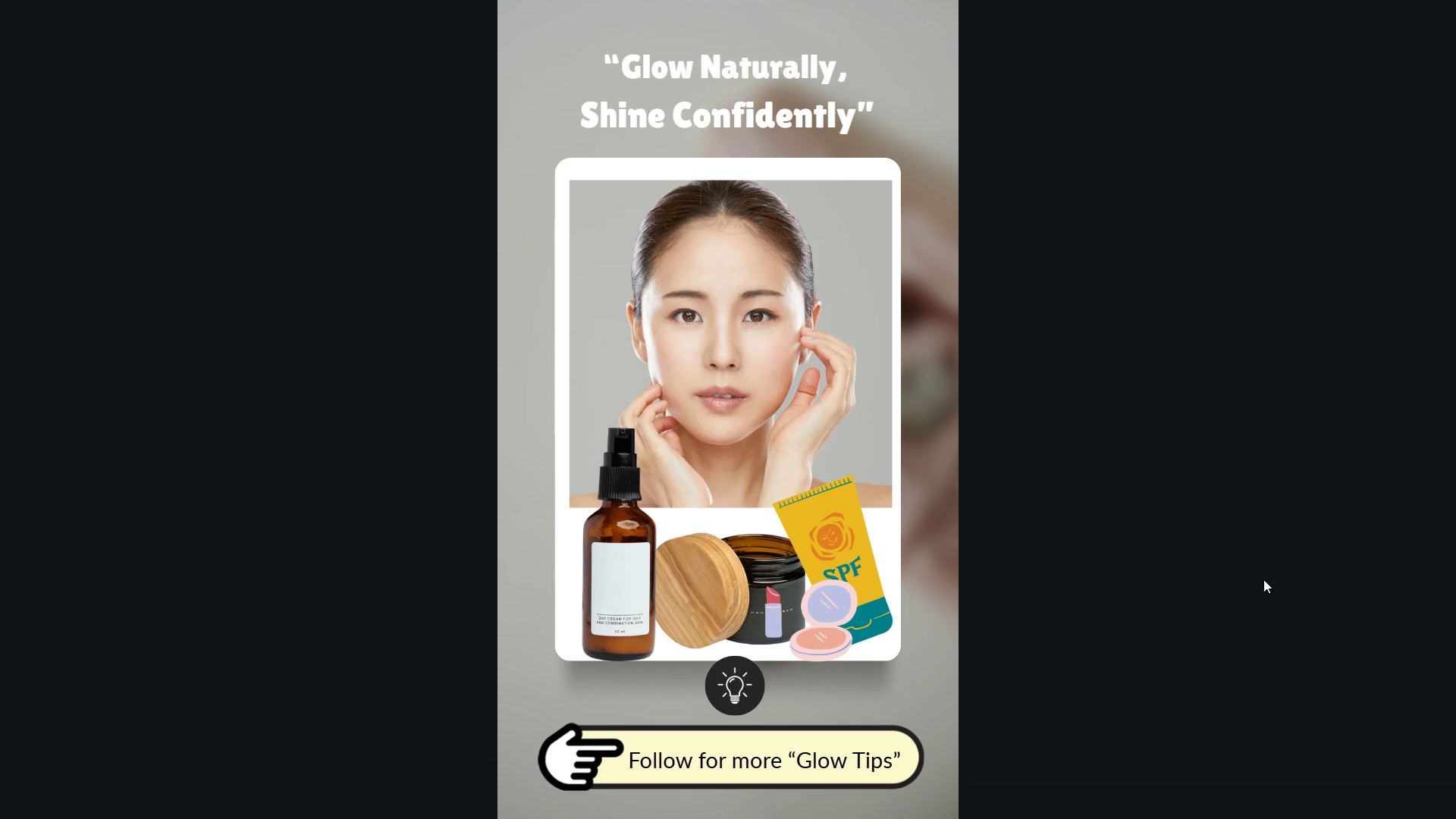 
wait(12.78)
 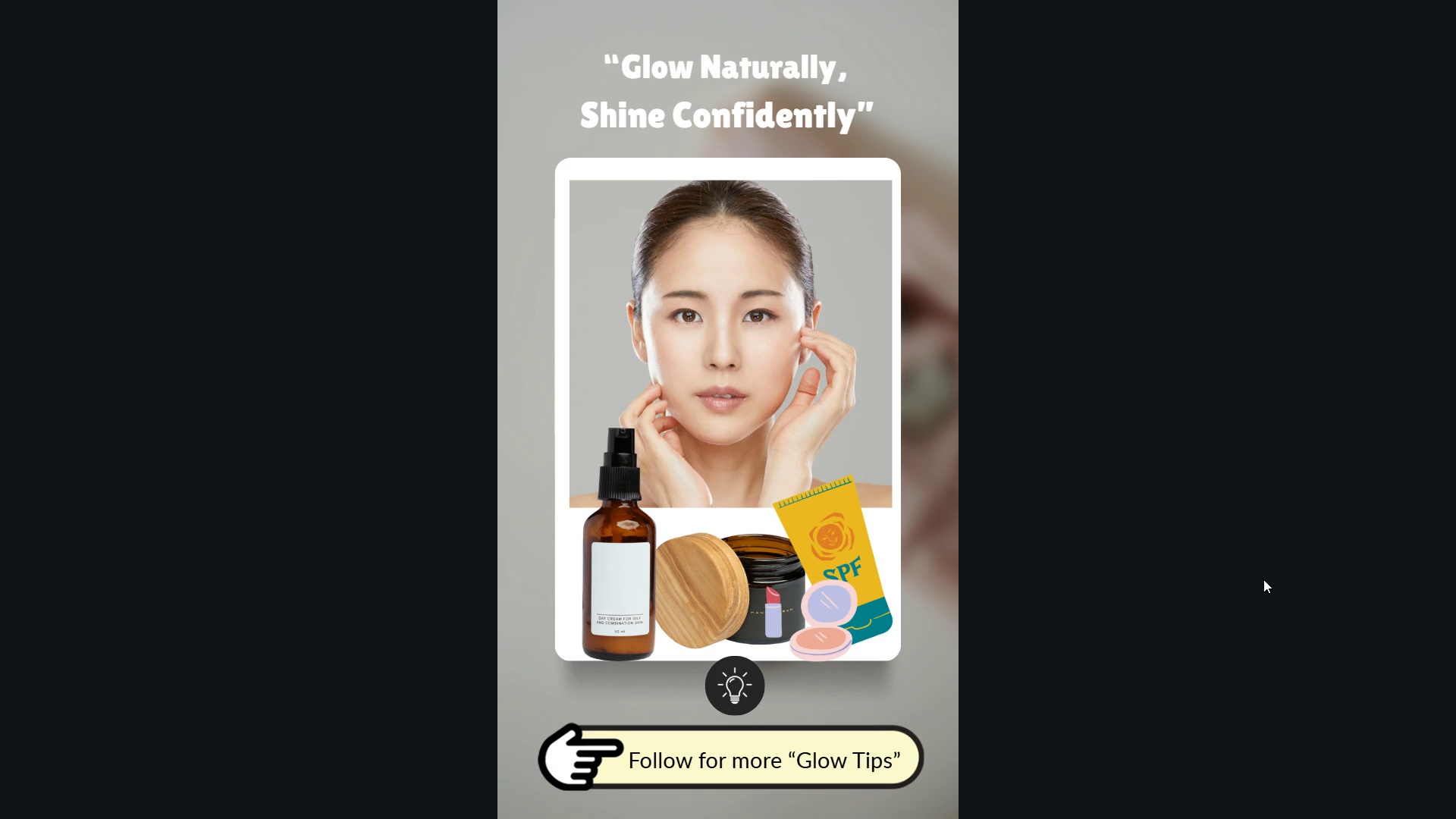 
key(Escape)
 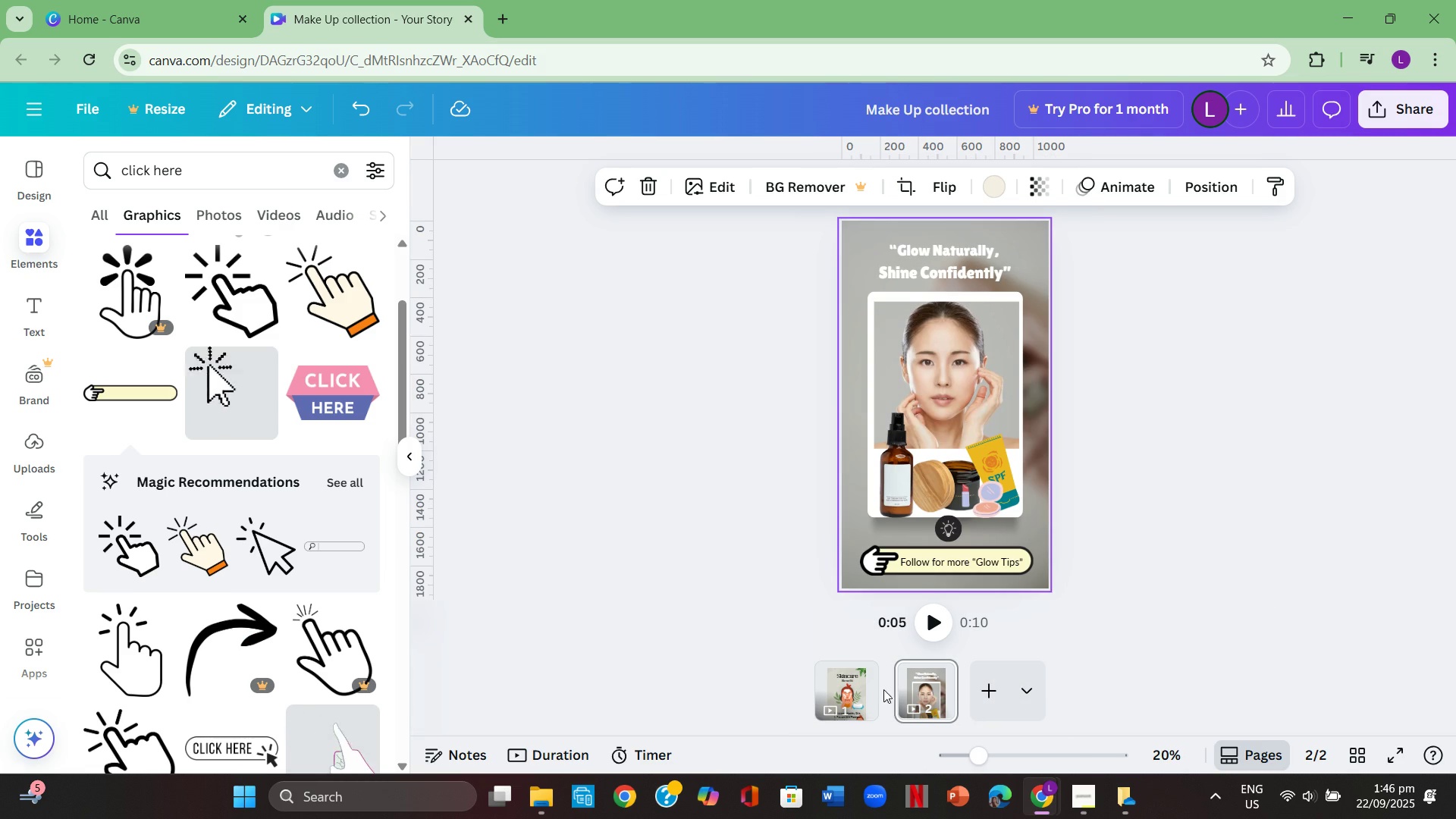 
mouse_move([881, 686])
 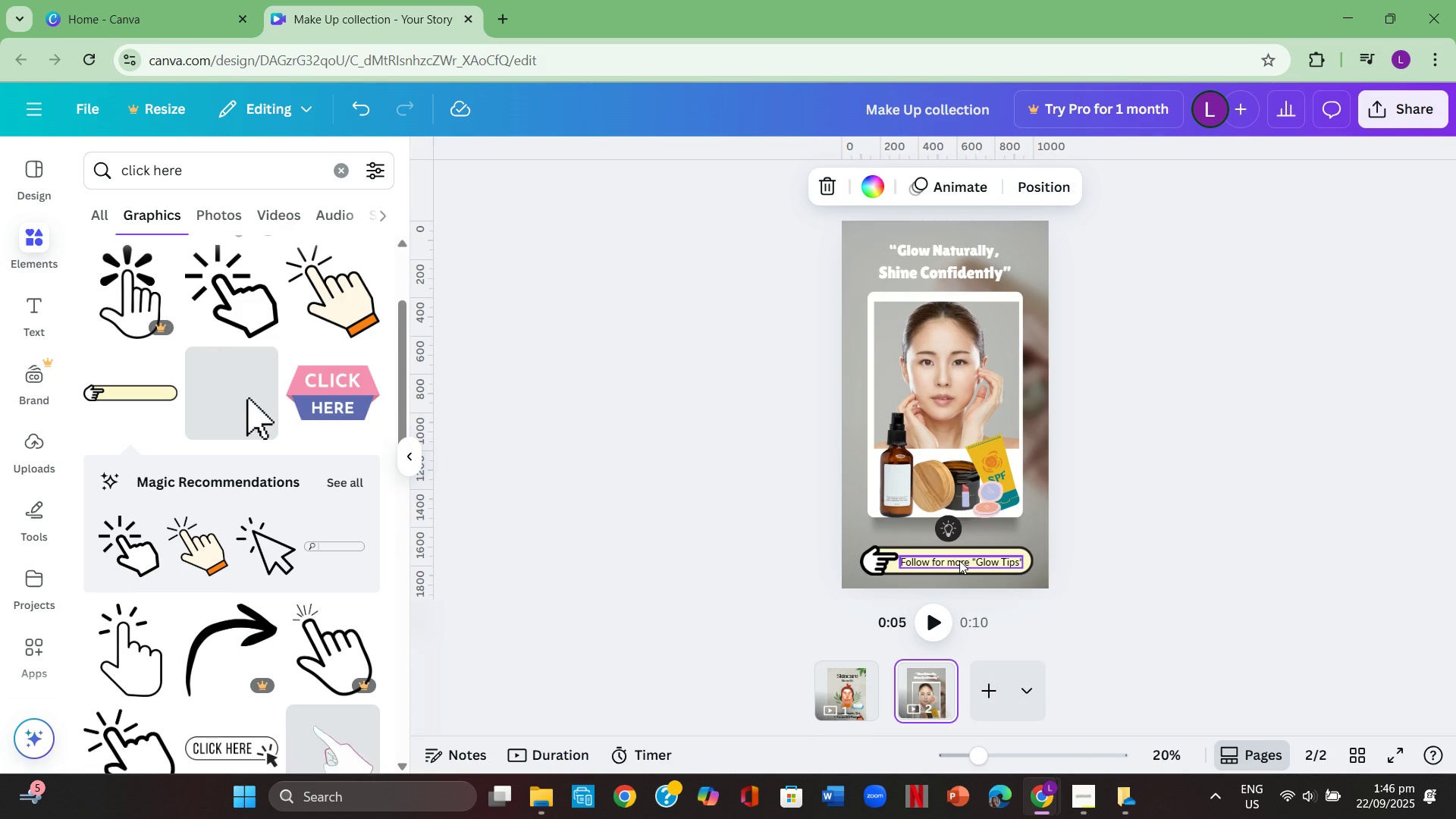 
left_click([959, 560])
 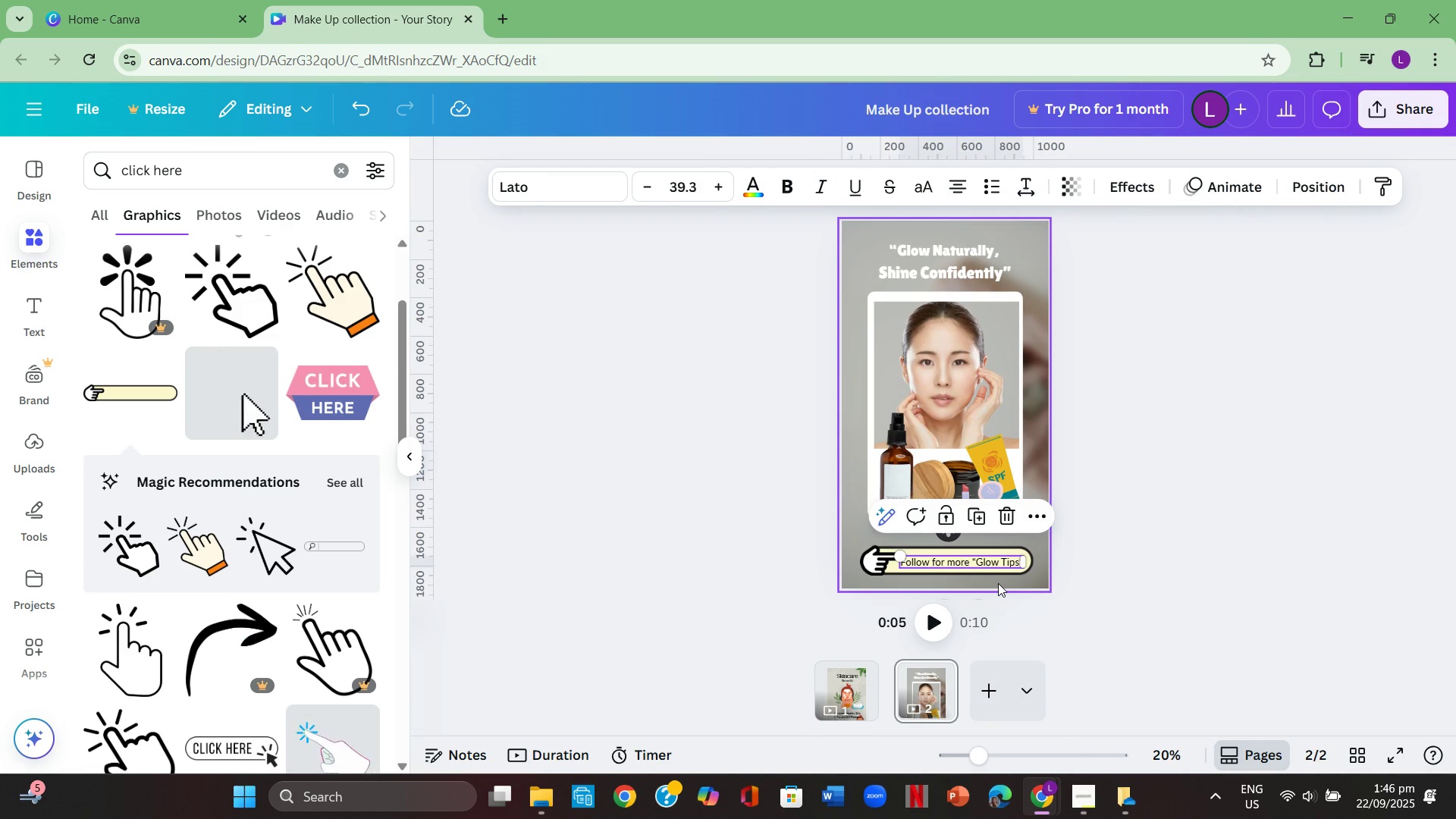 
key(Control+ControlLeft)
 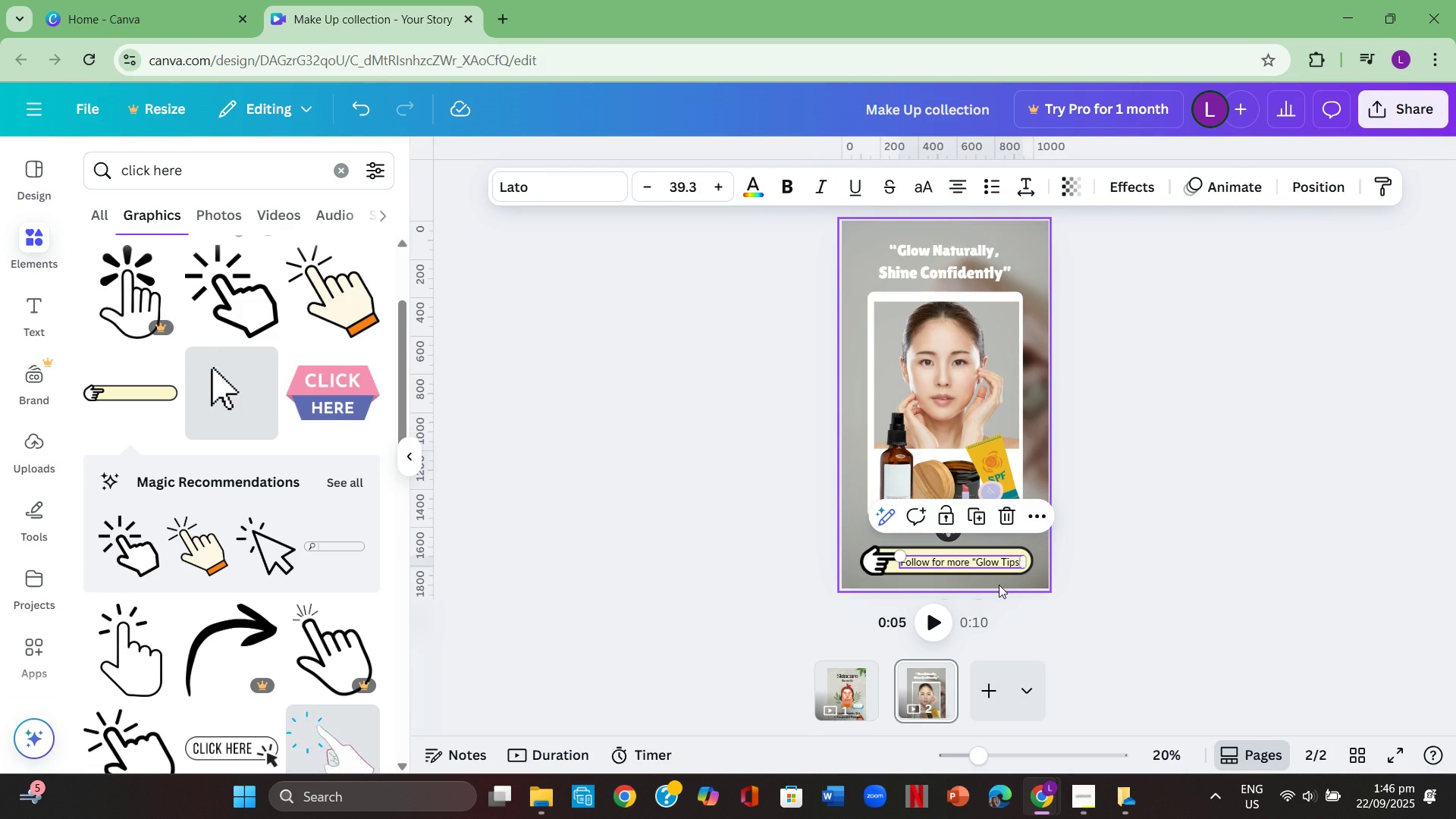 
key(Control+A)
 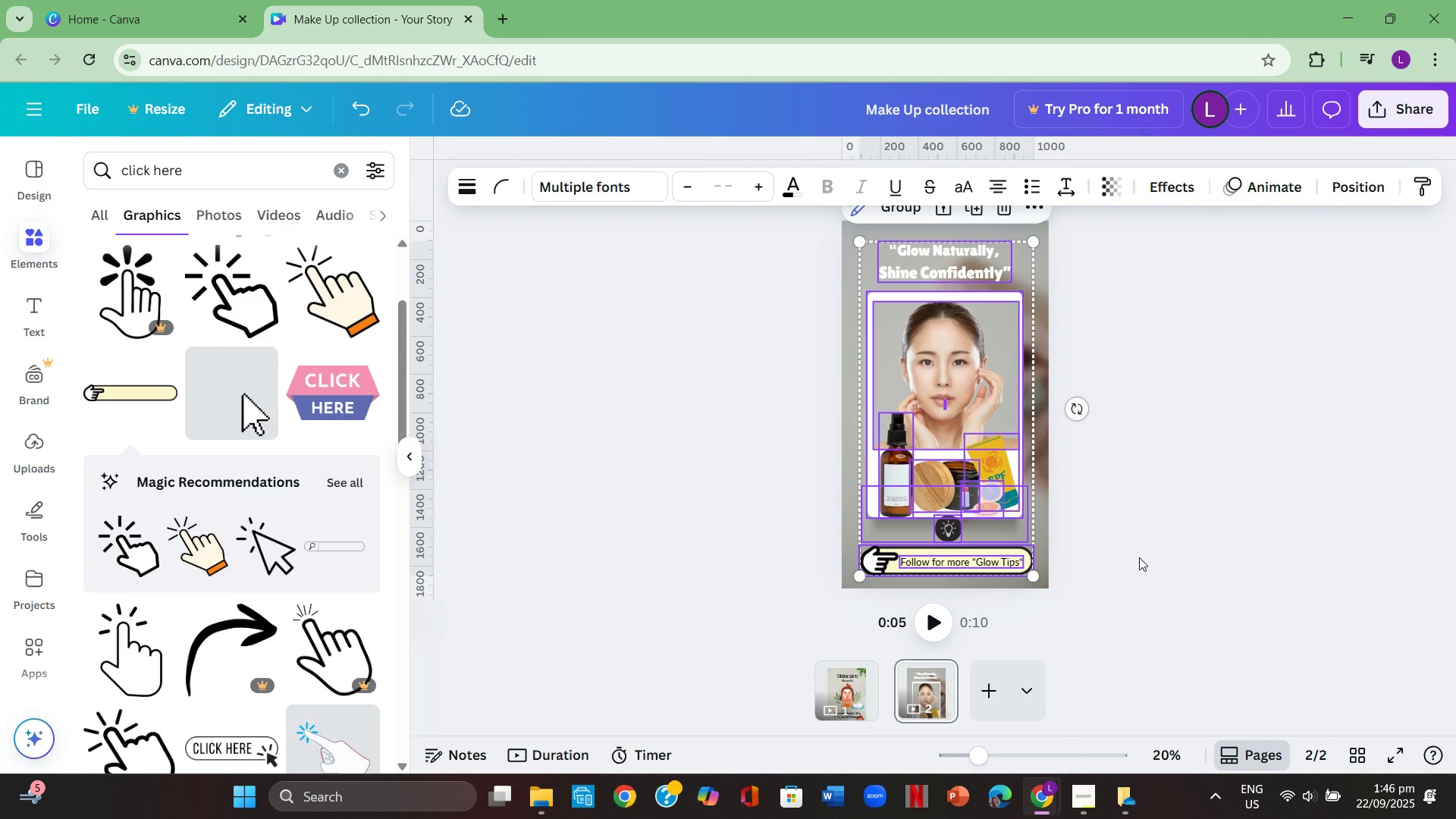 
left_click([1268, 517])
 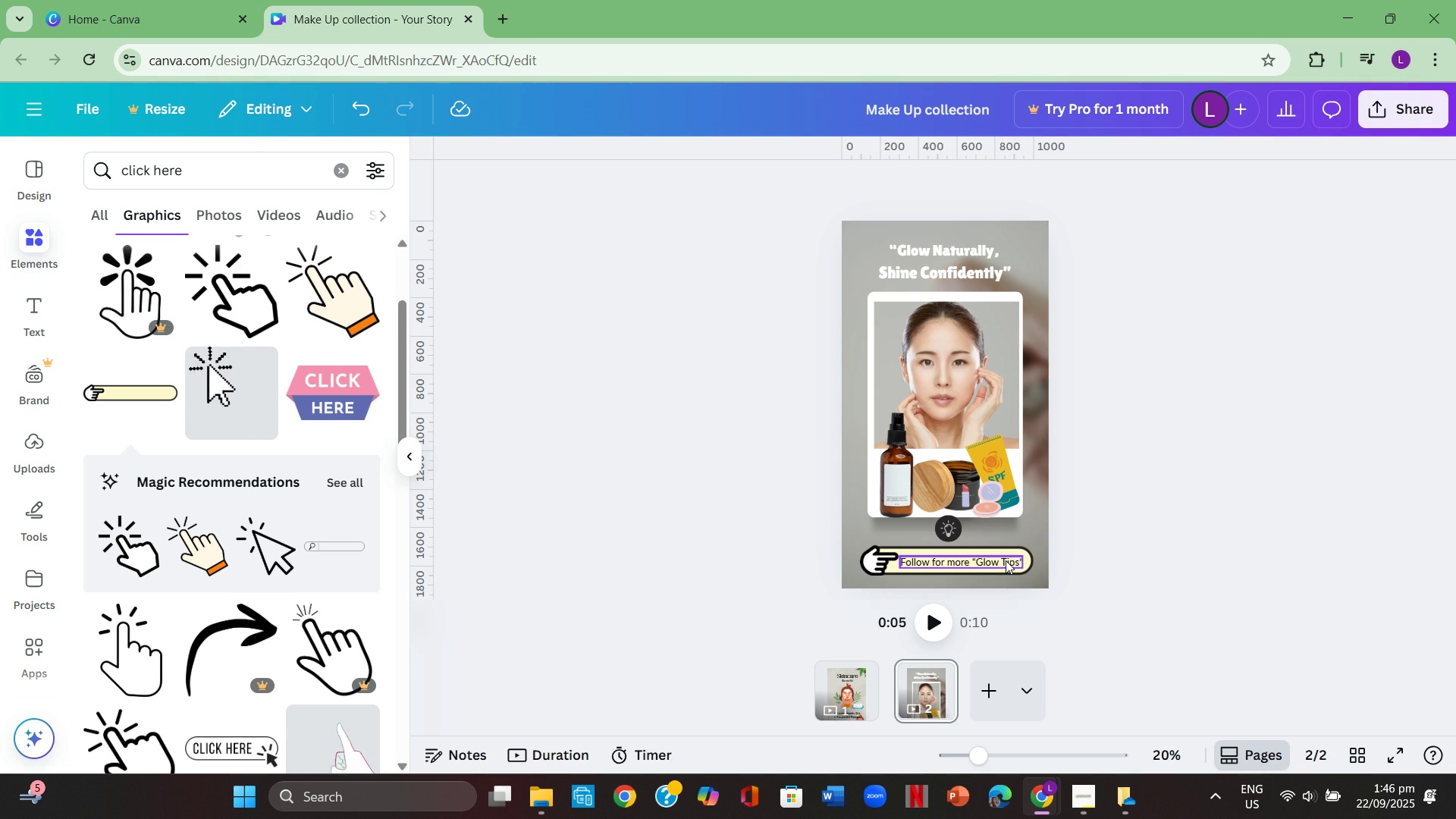 
double_click([1005, 561])